 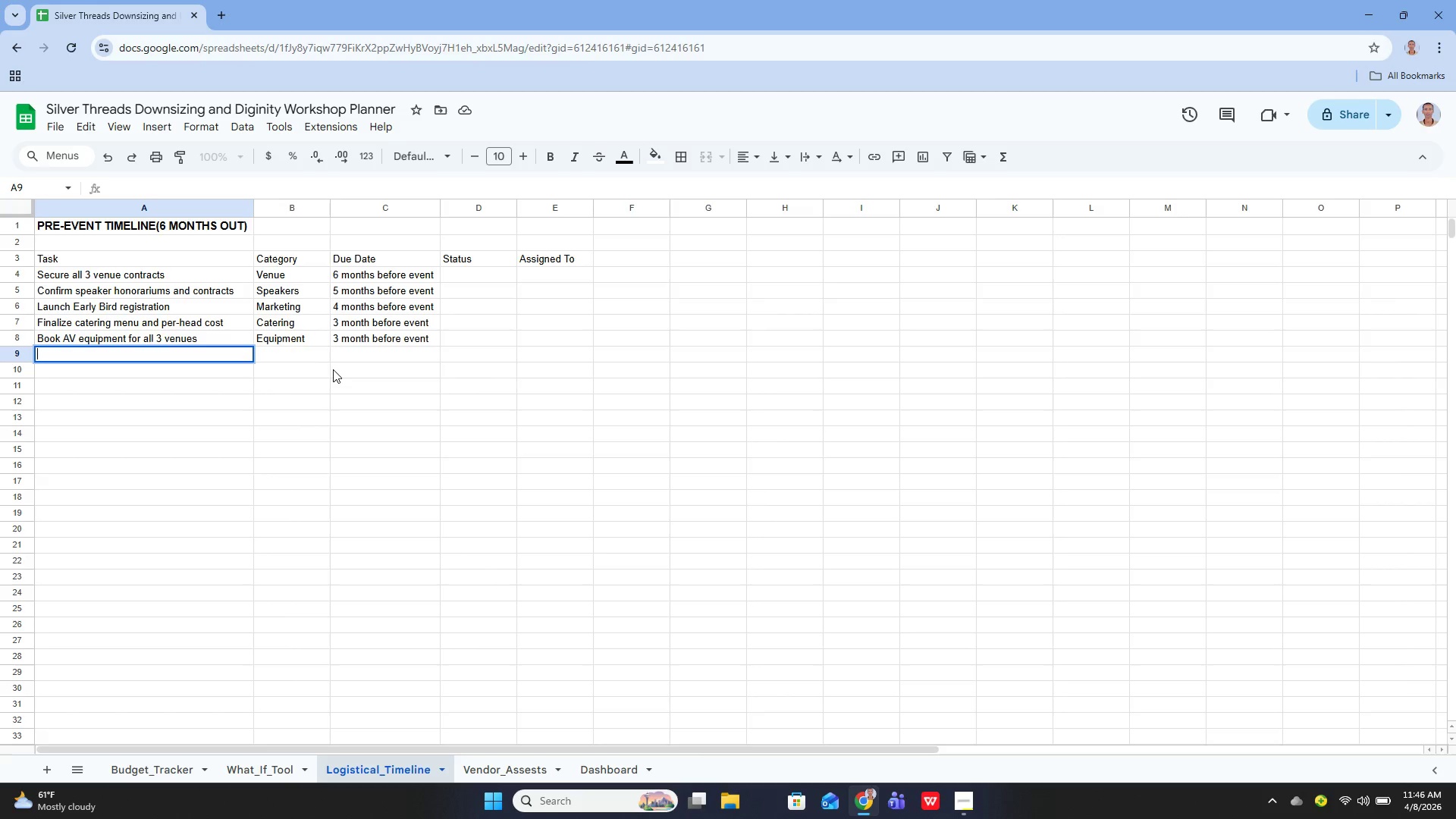 
type(Launch General )
 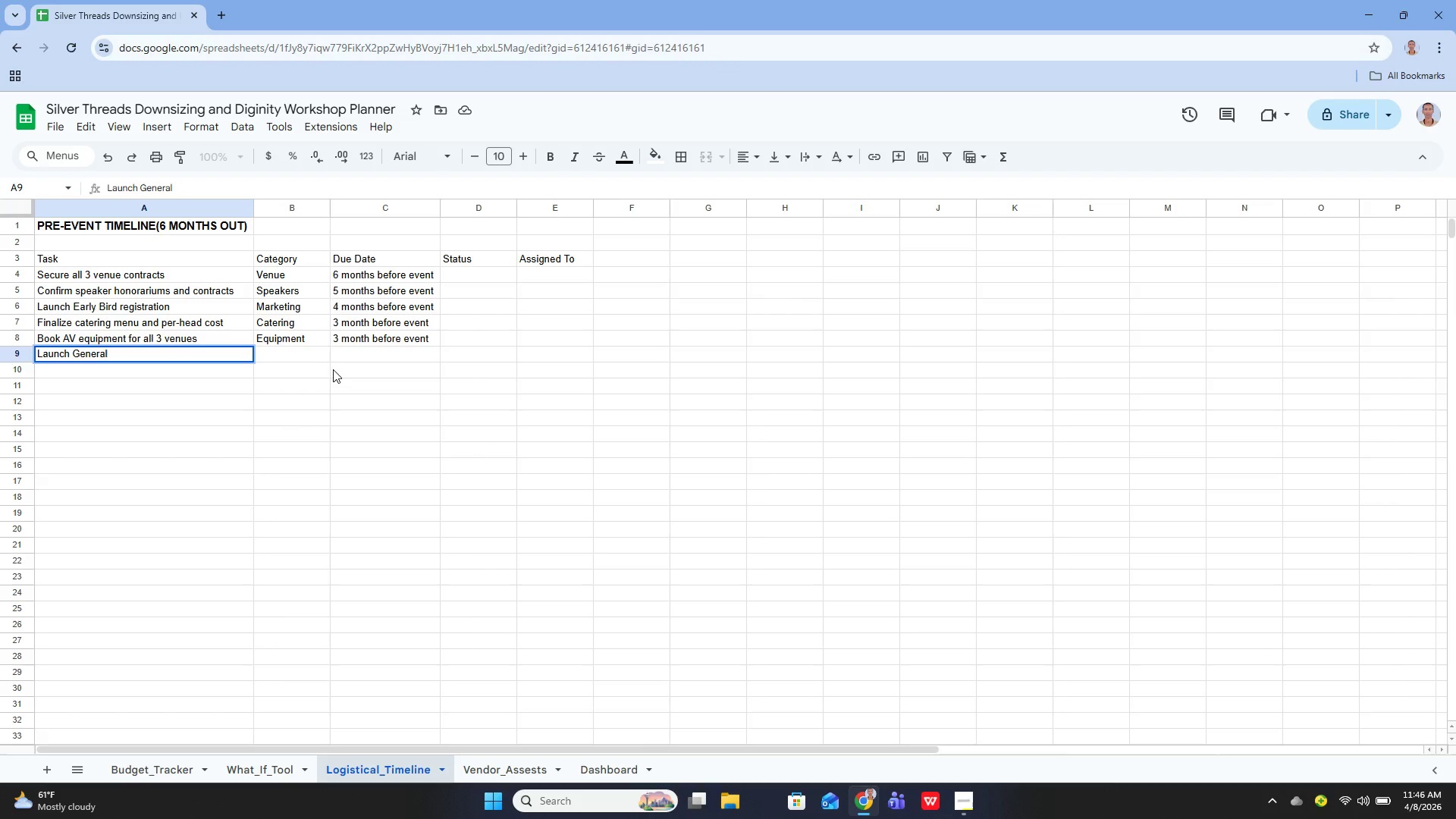 
type(registration)
 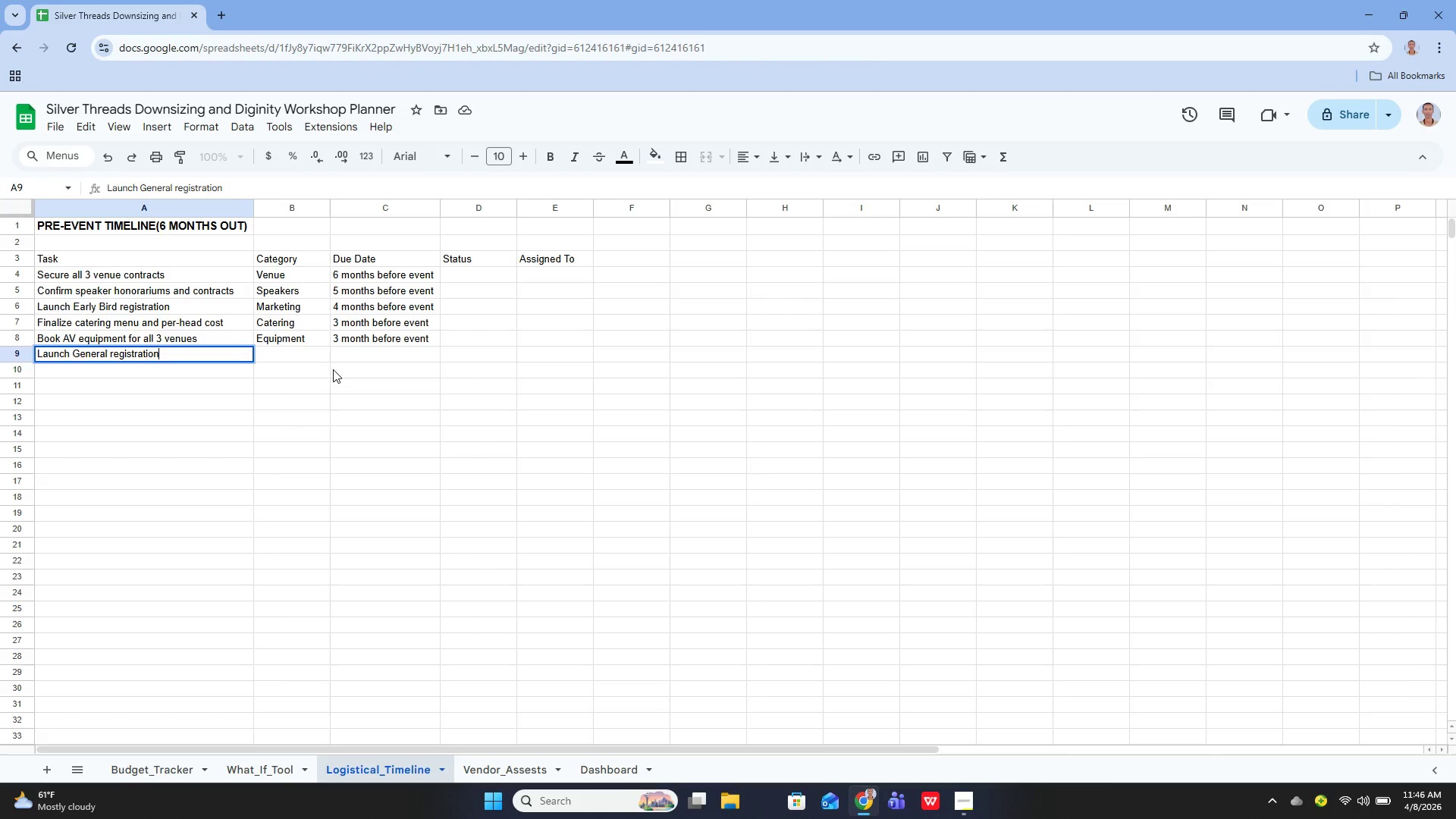 
wait(8.09)
 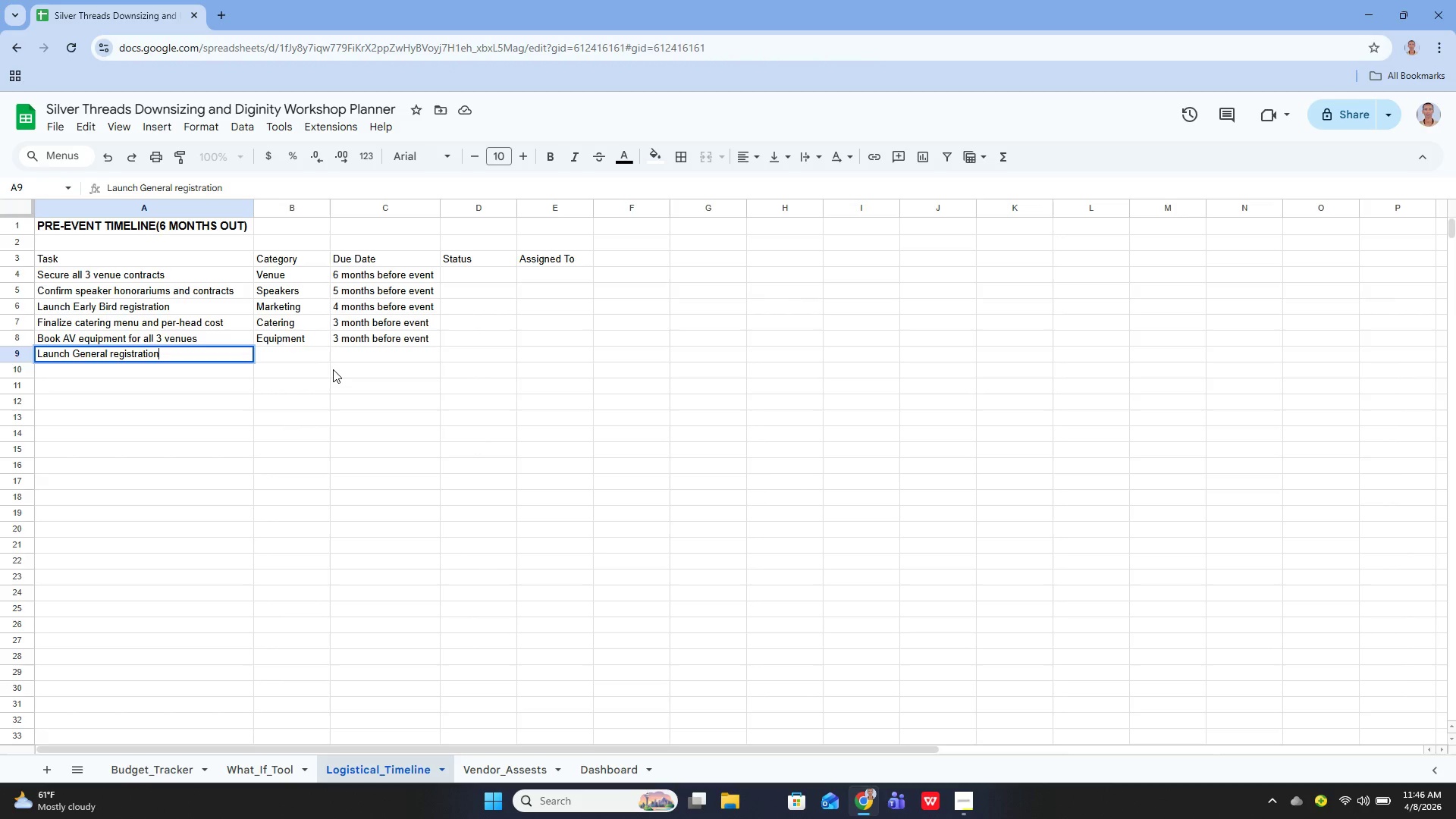 
key(Enter)
 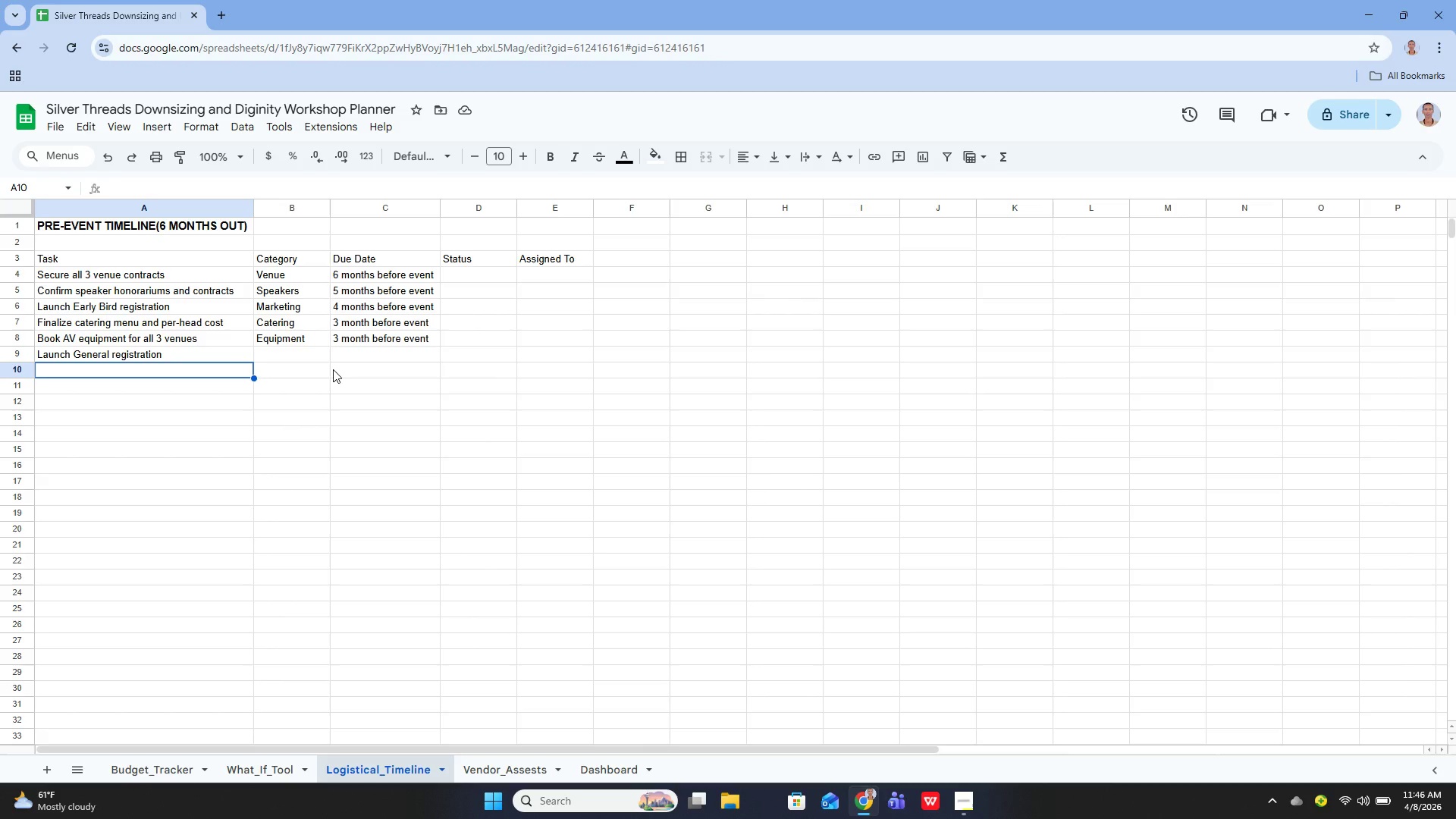 
wait(16.02)
 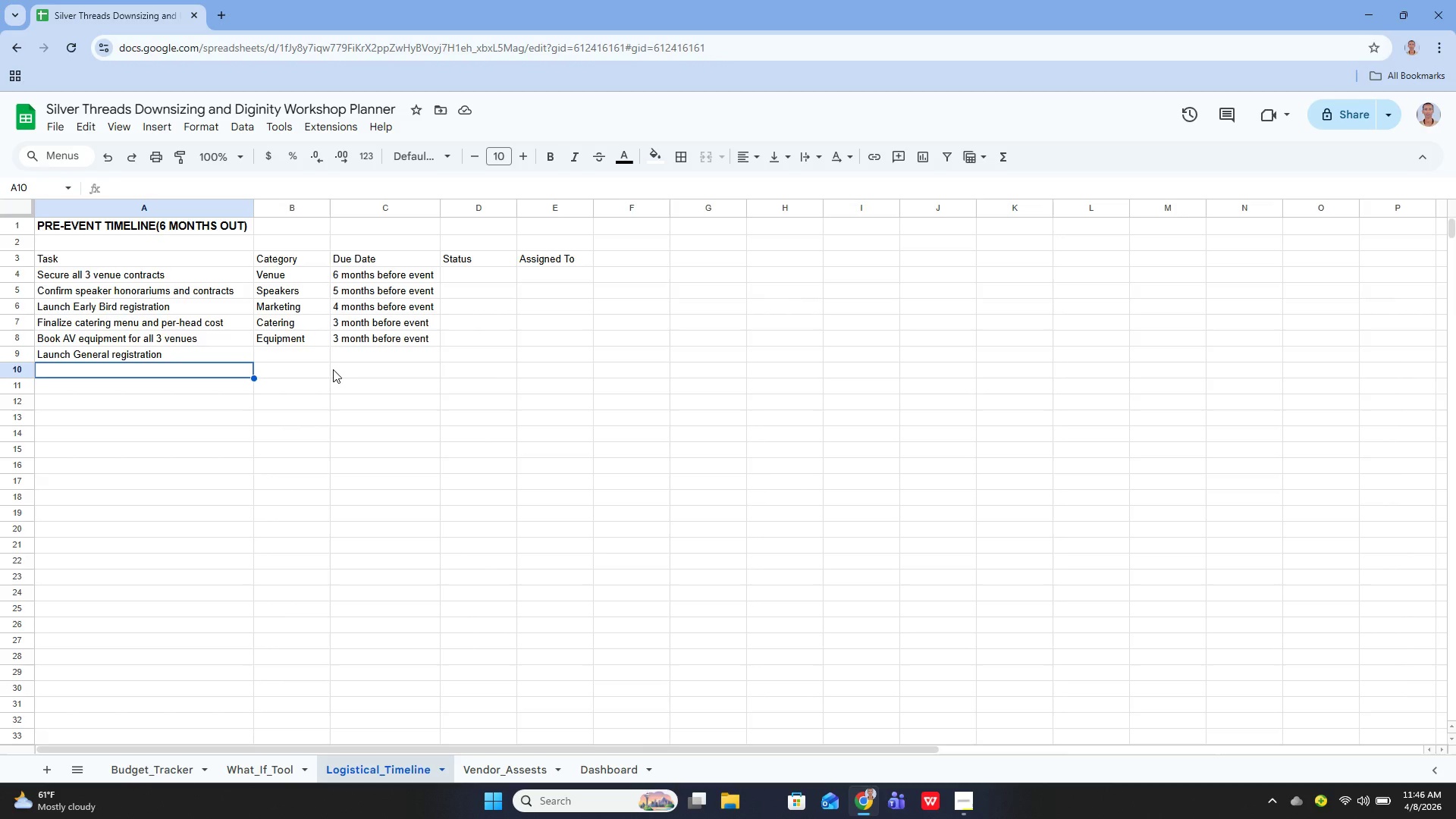 
key(ArrowUp)